 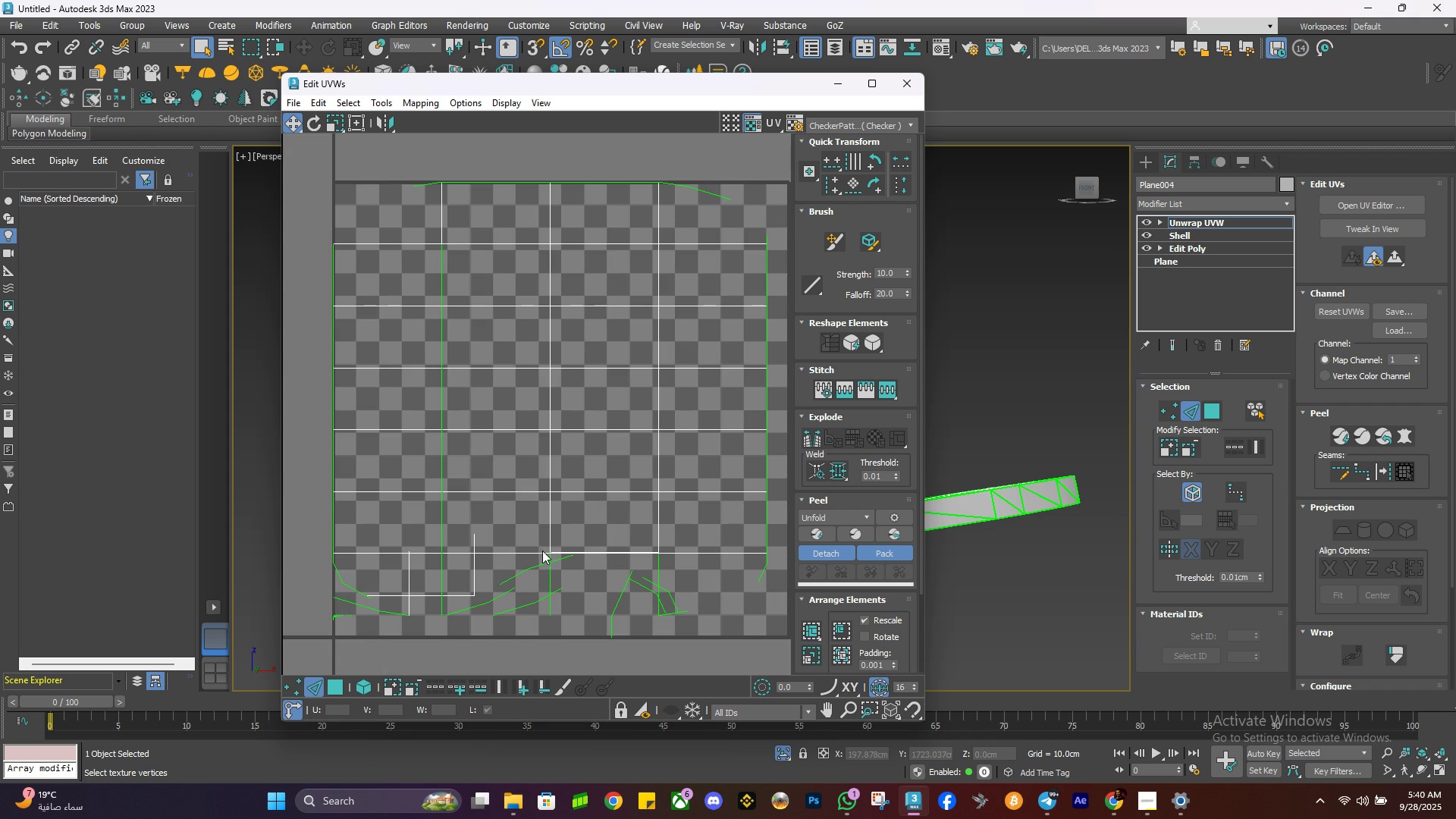 
left_click([864, 80])
 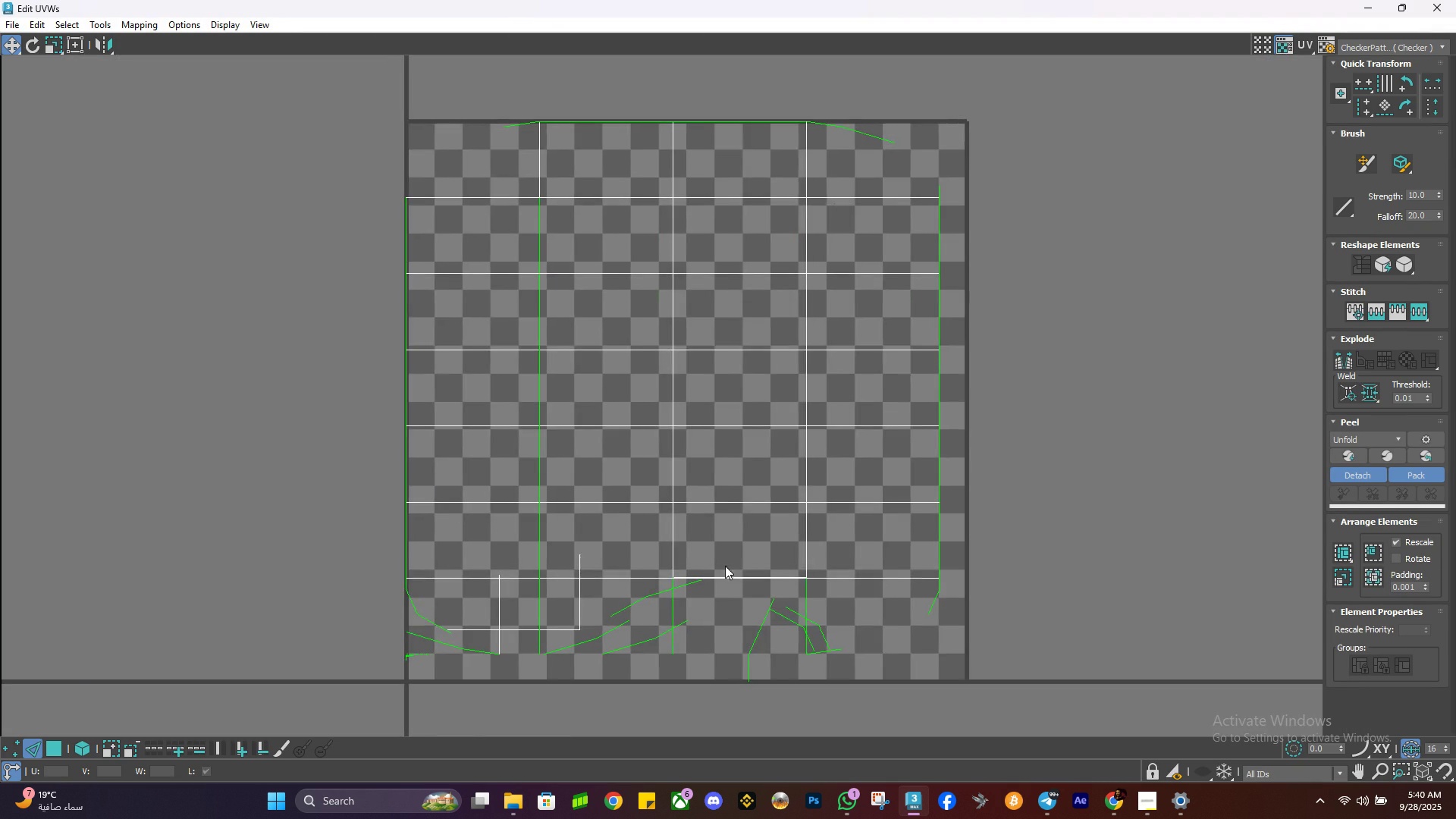 
scroll: coordinate [707, 595], scroll_direction: up, amount: 4.0
 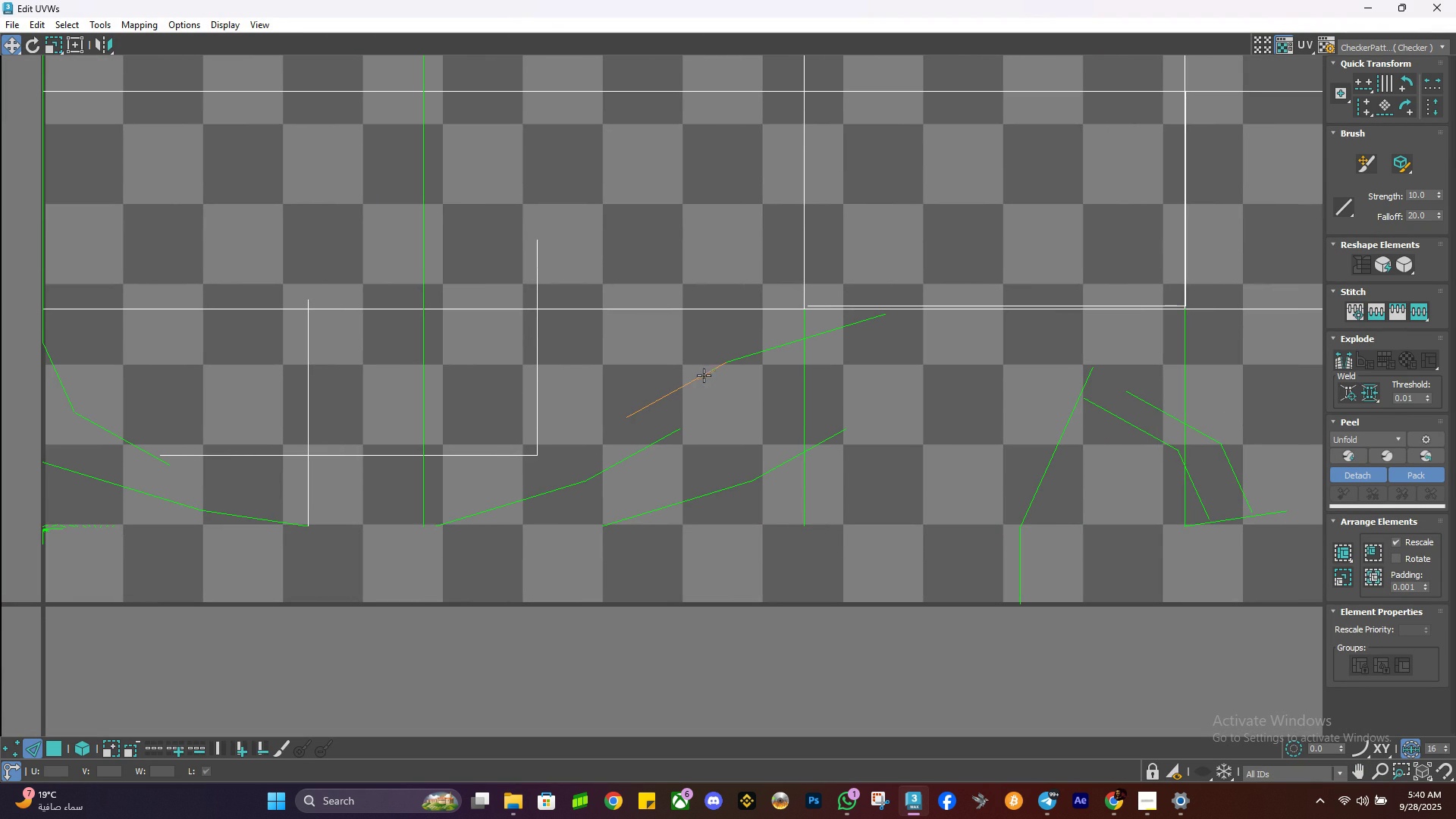 
scroll: coordinate [614, 541], scroll_direction: down, amount: 3.0
 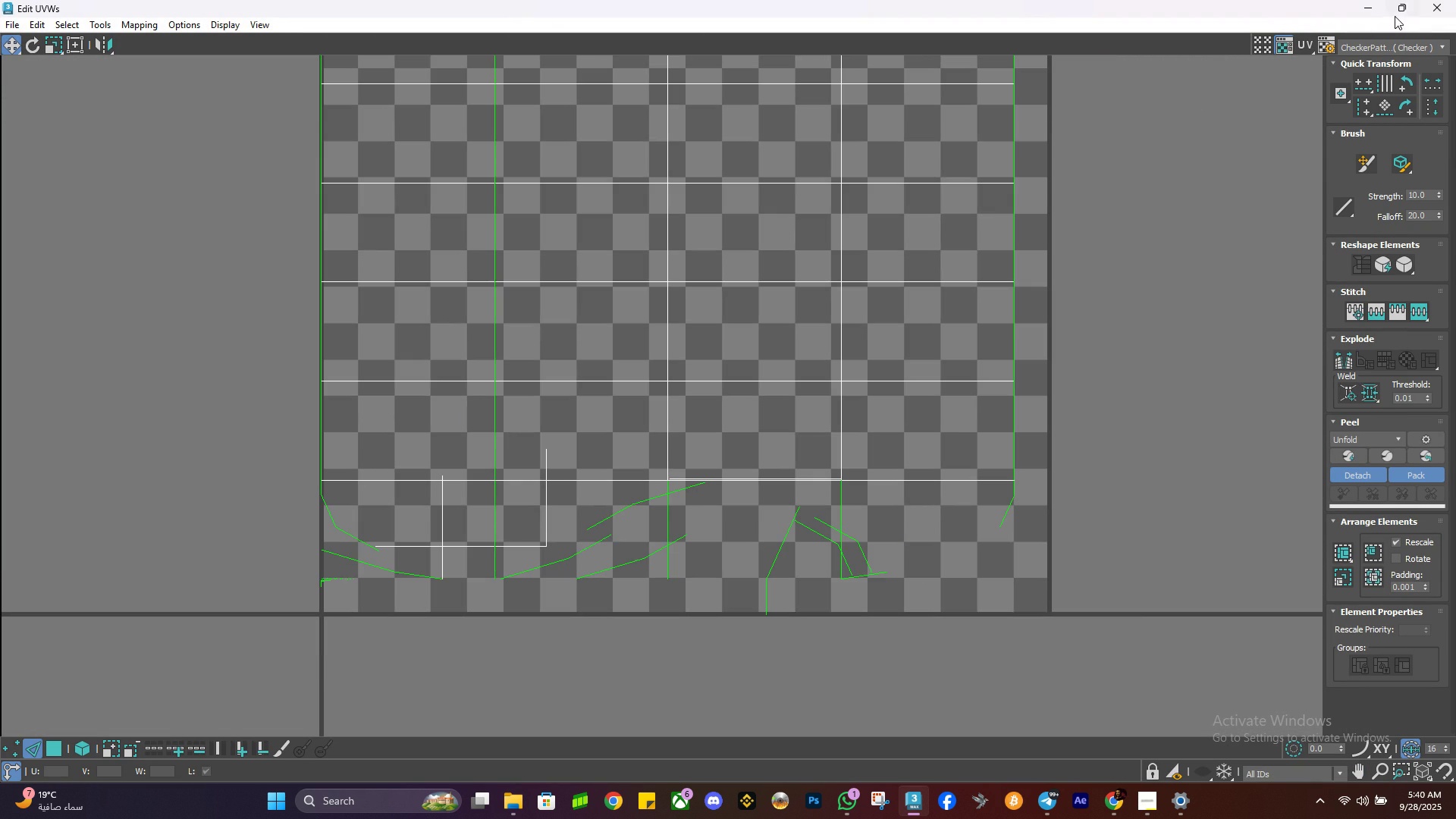 
left_click([1407, 7])